 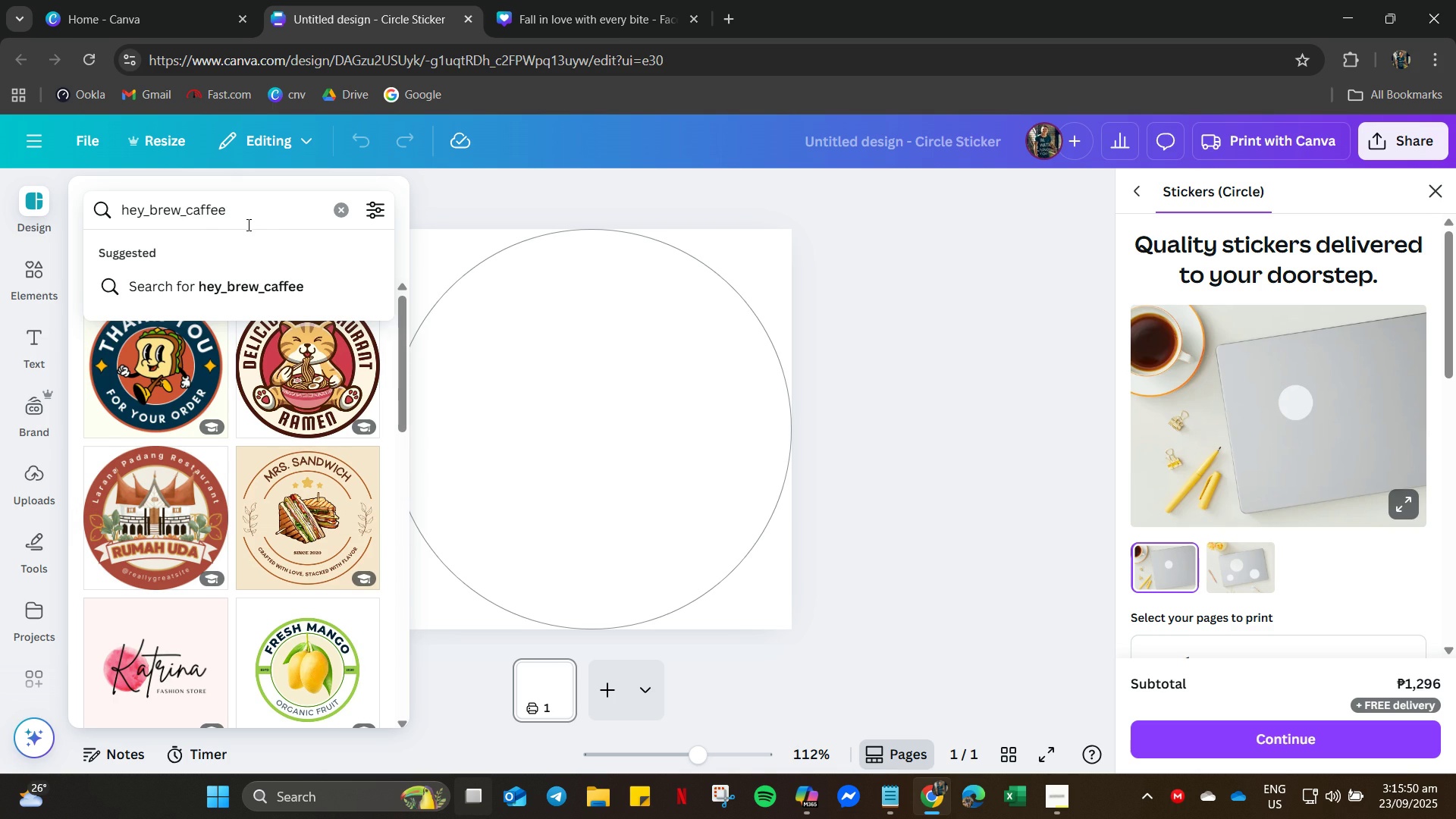 
left_click([187, 210])
 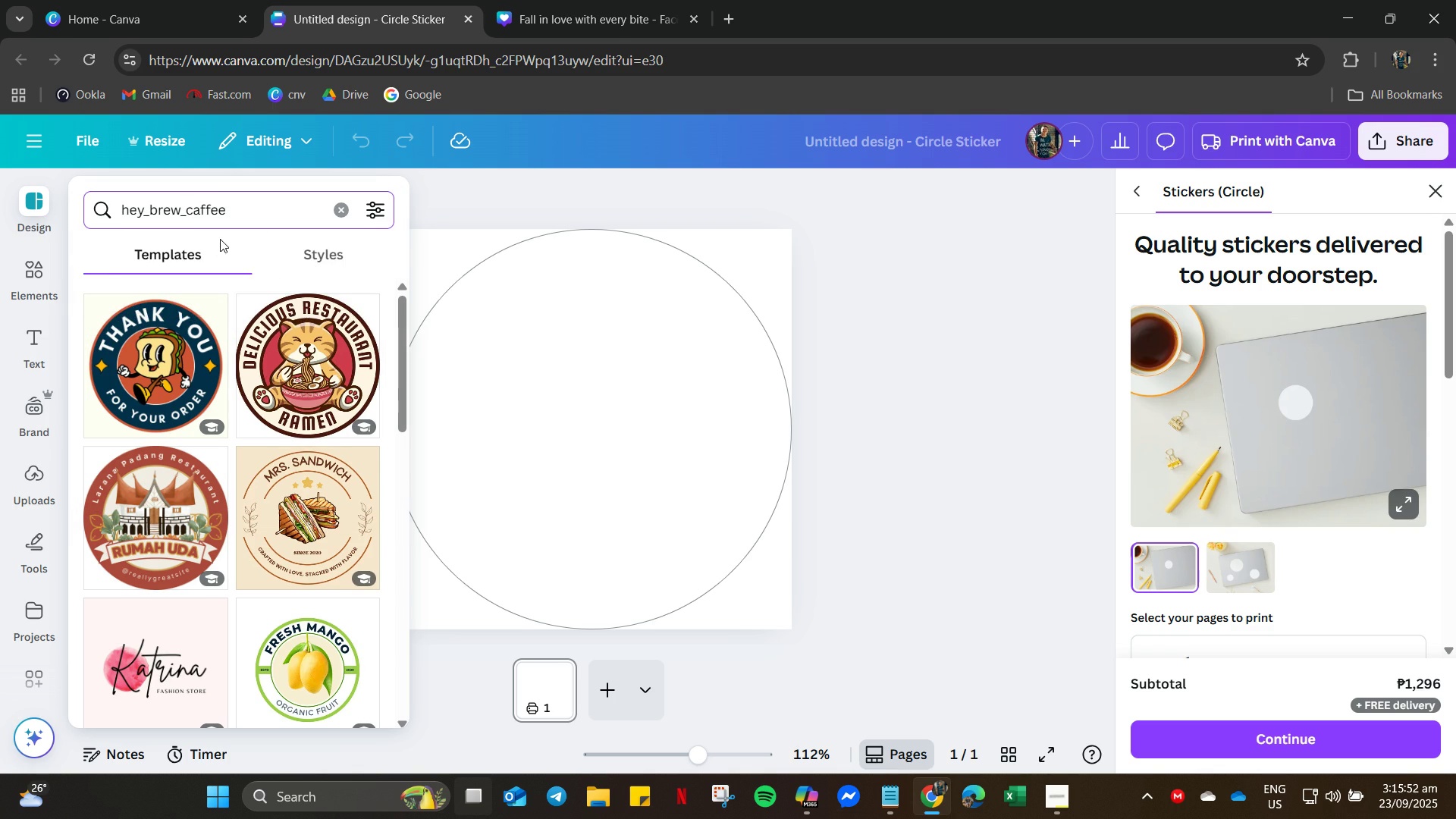 
key(Backspace)
 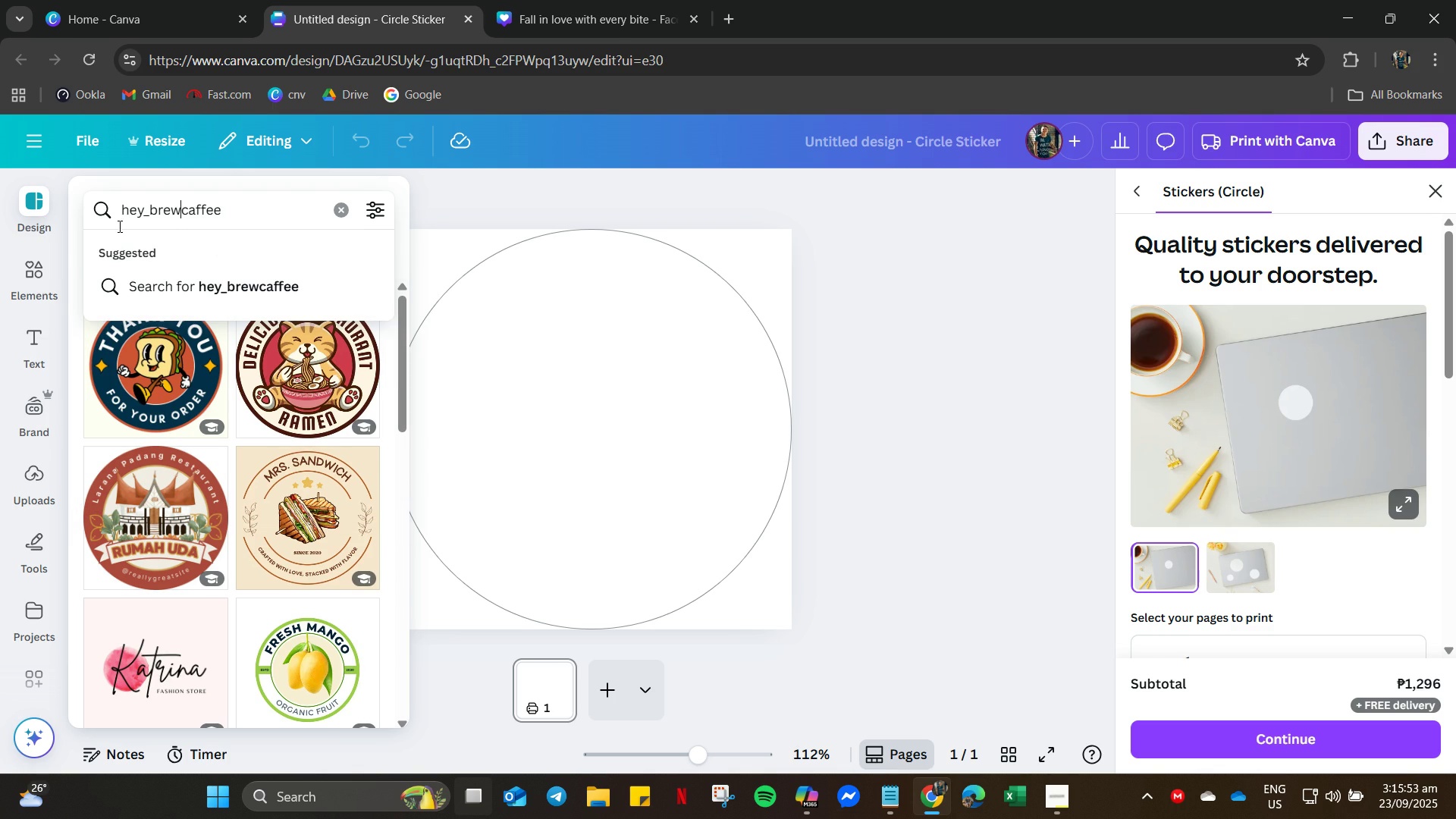 
key(Space)
 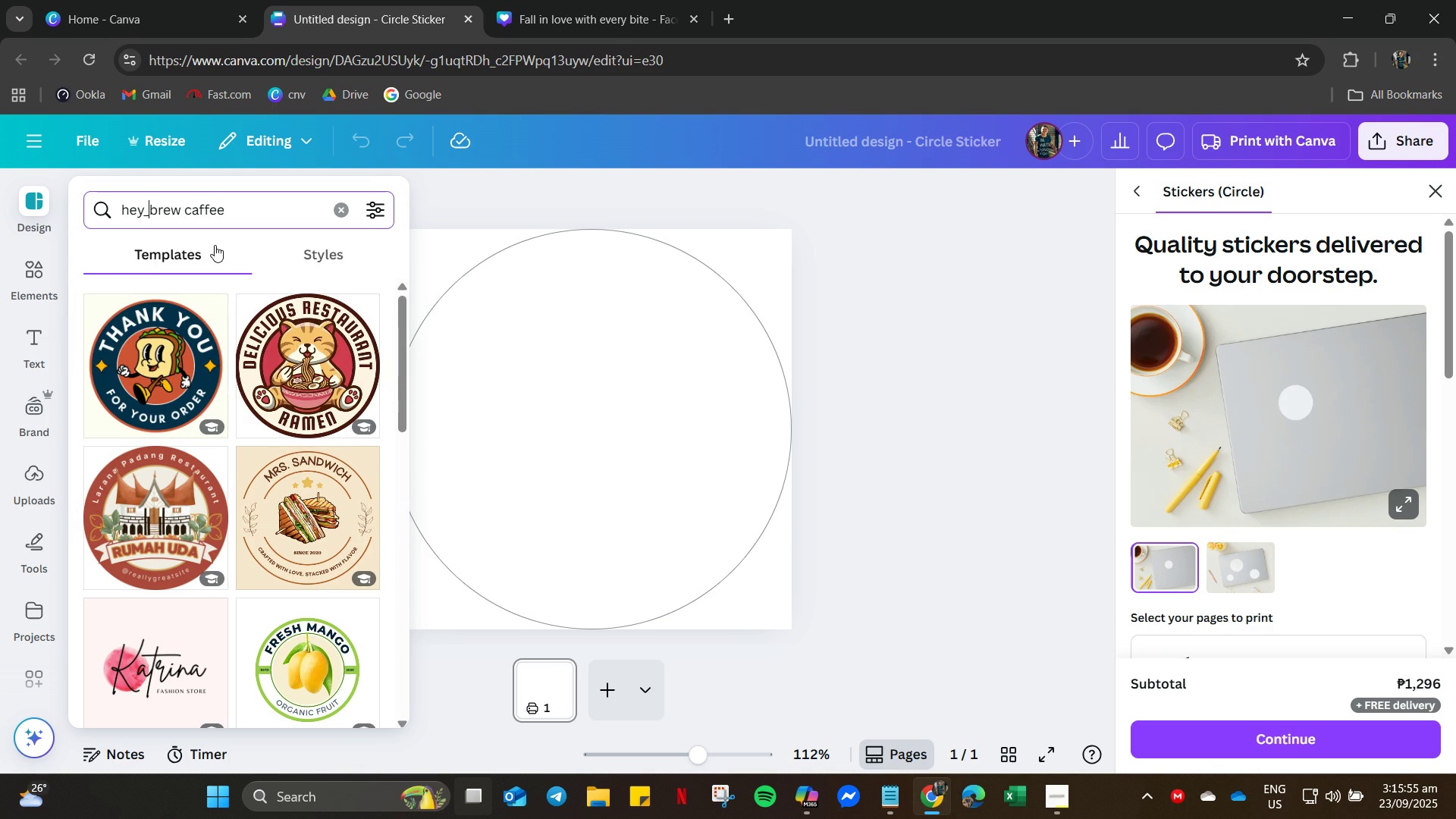 
key(Backspace)
 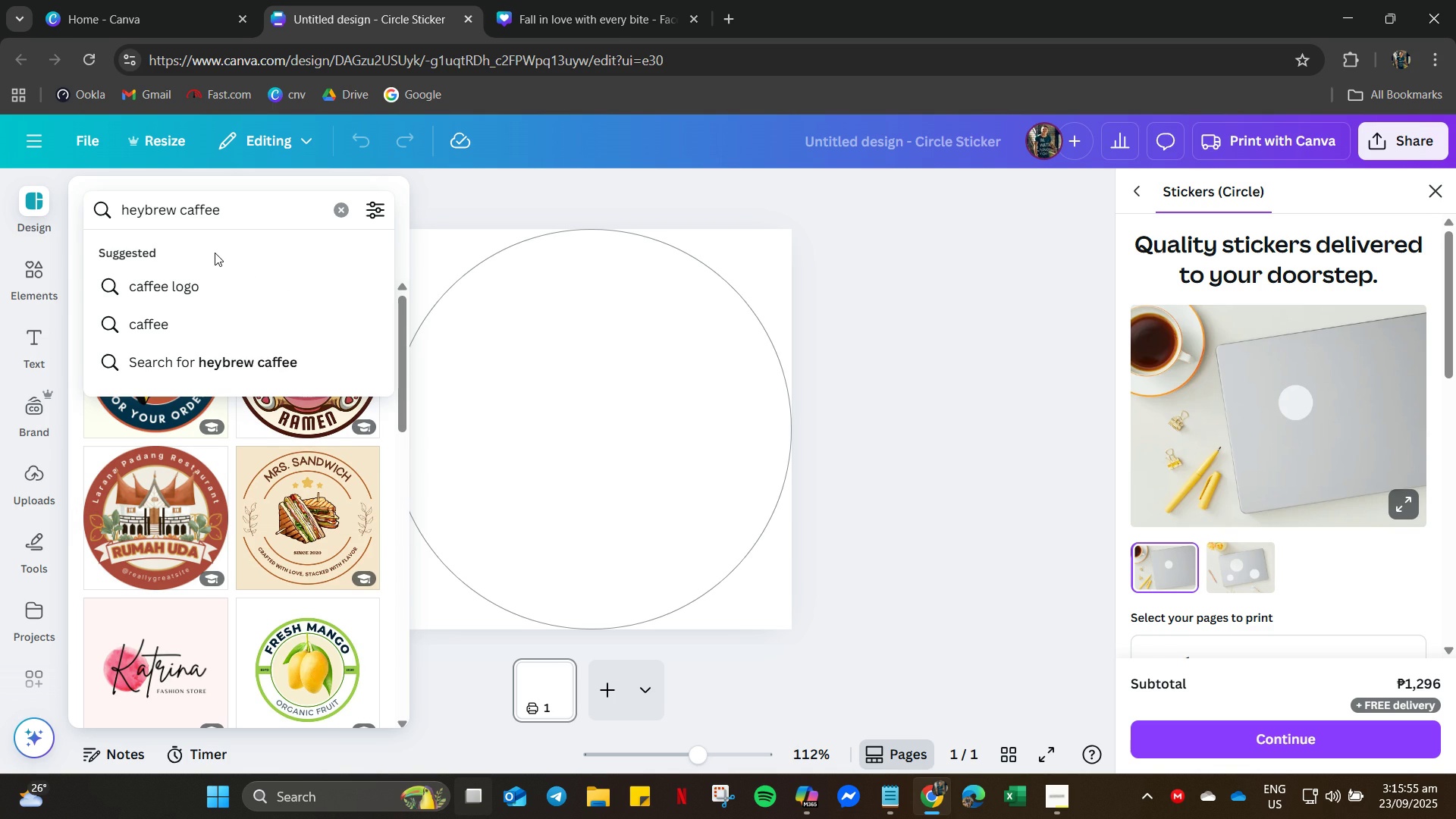 
key(N)
 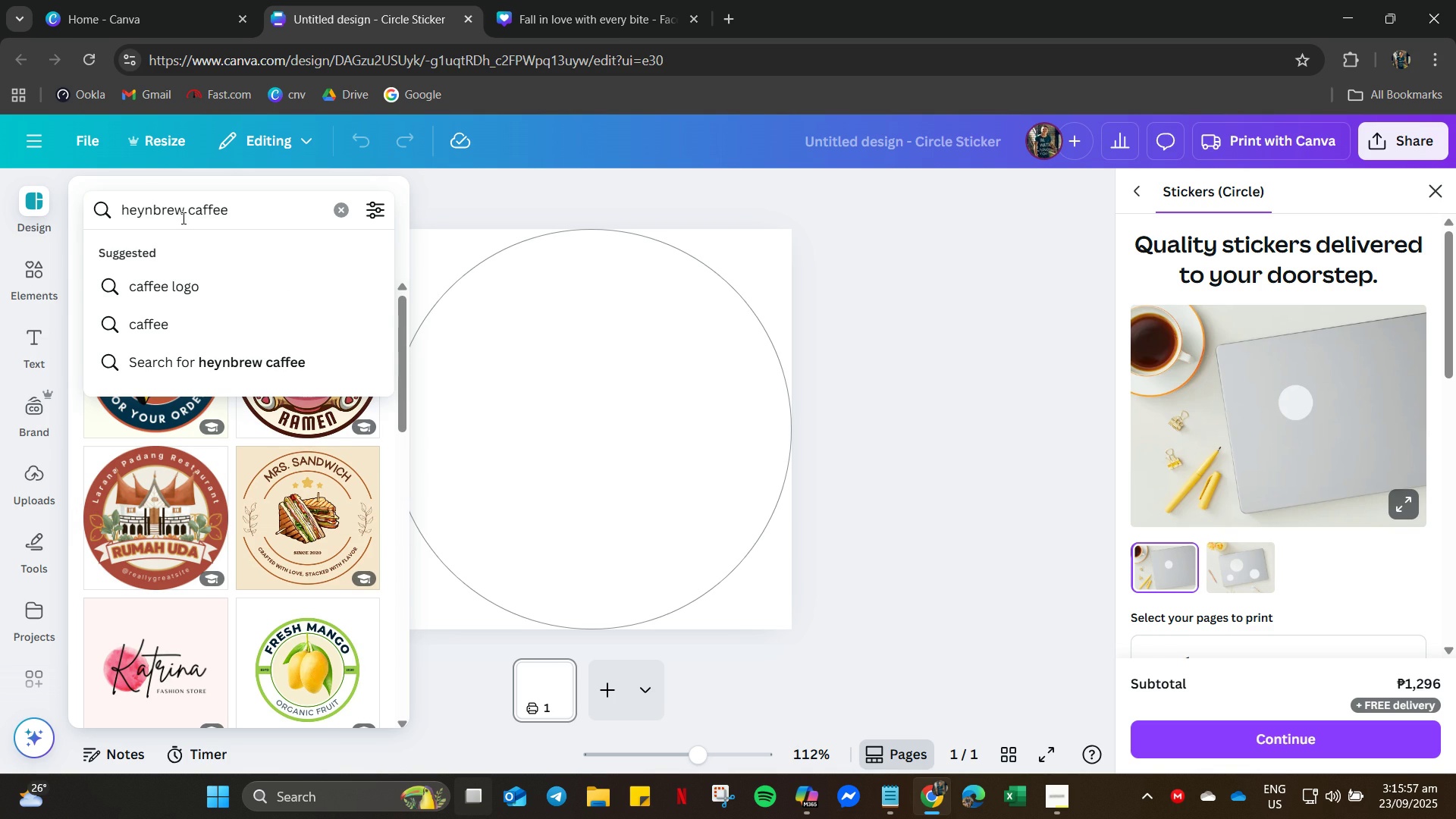 
key(Backspace)
 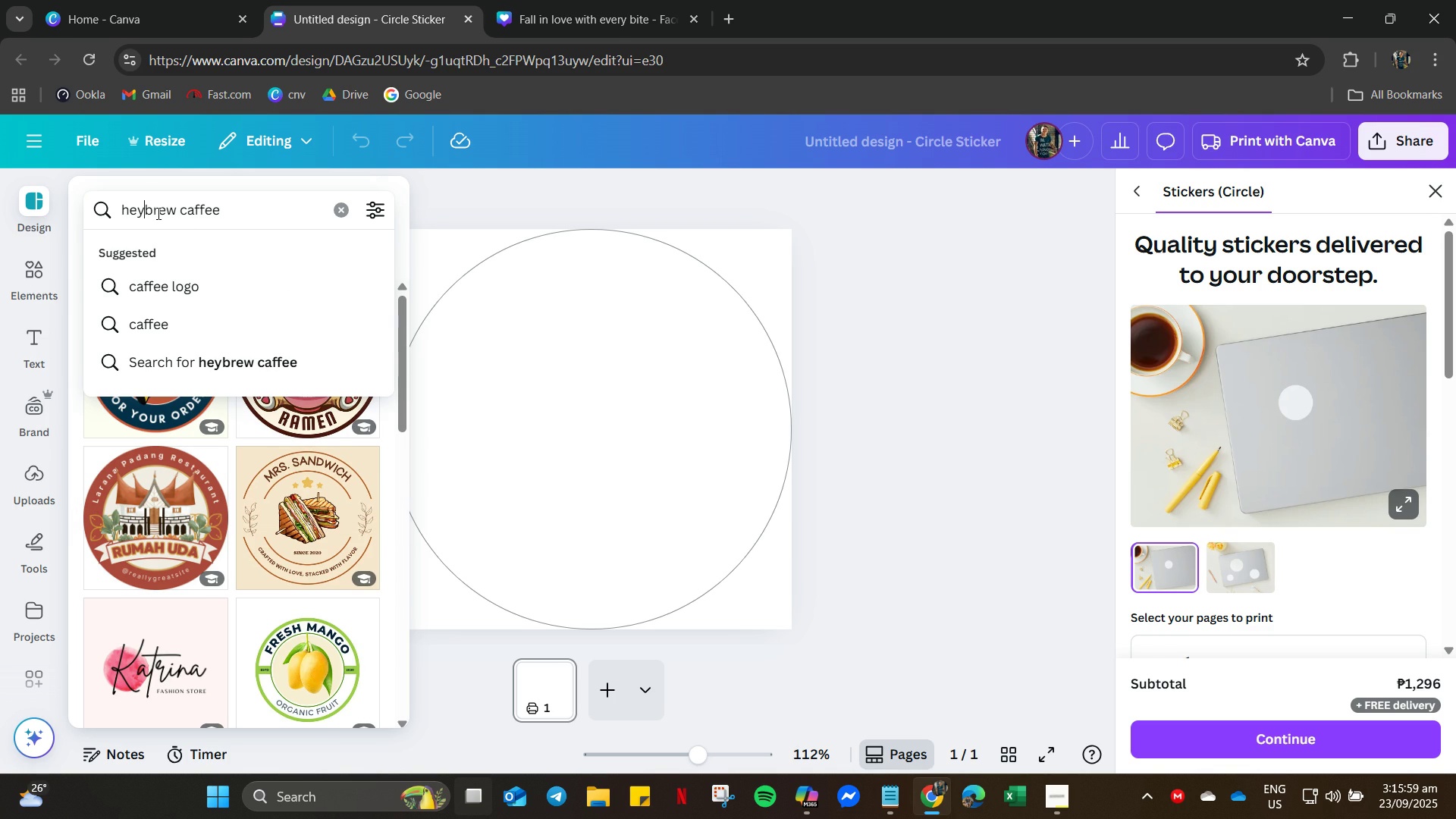 
key(Space)
 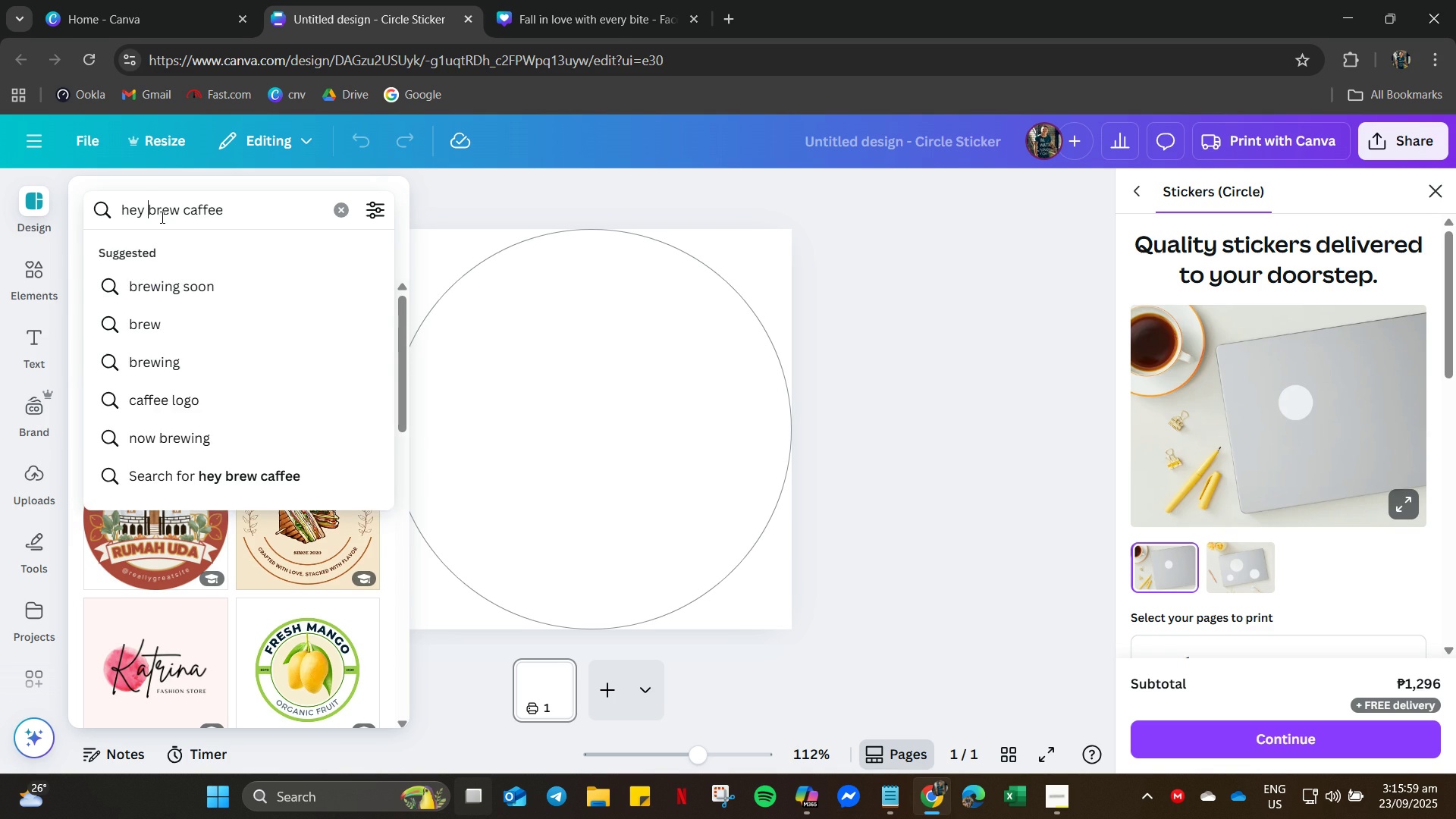 
key(Enter)
 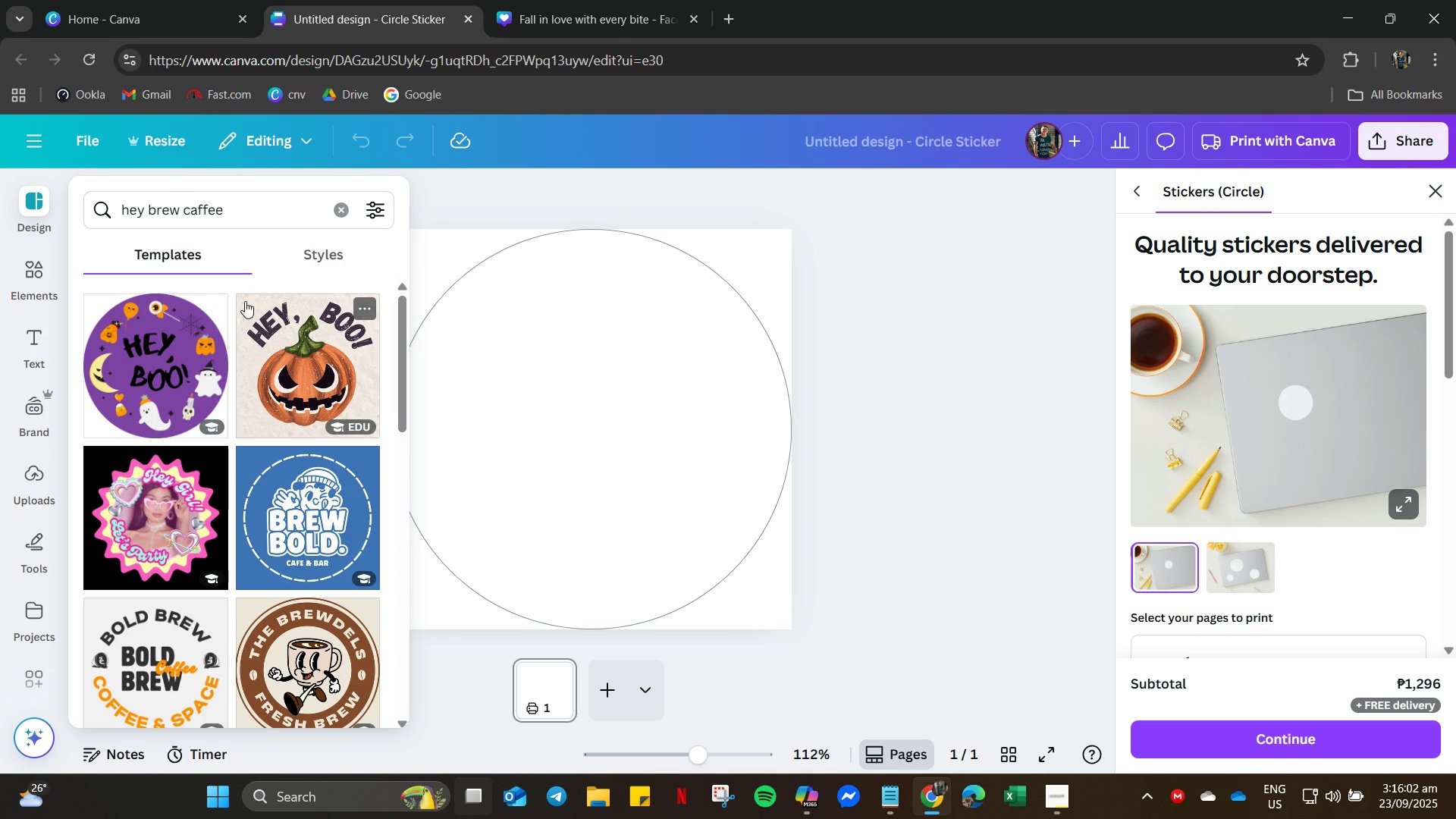 
scroll: coordinate [230, 290], scroll_direction: down, amount: 1.0
 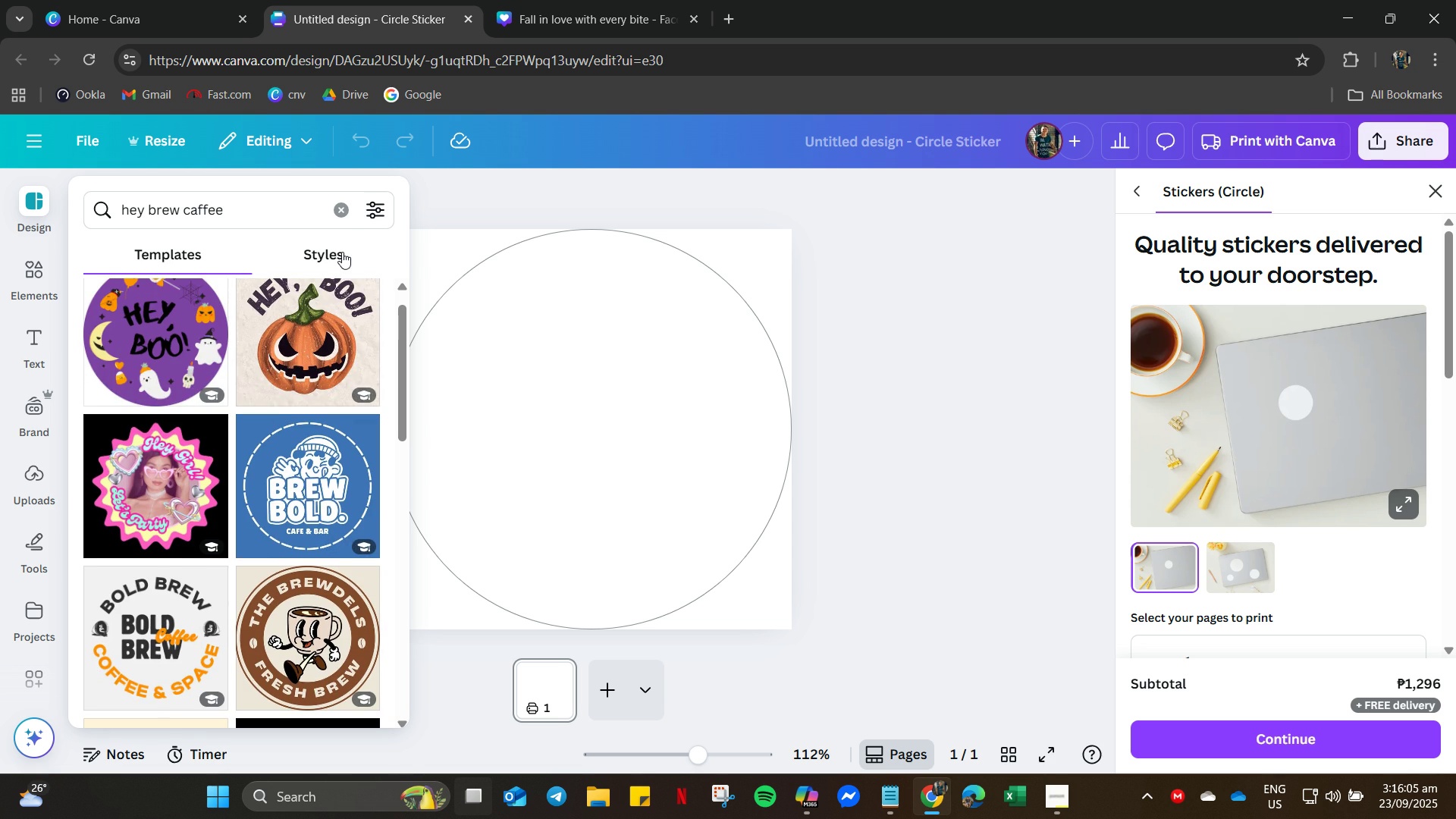 
left_click([342, 252])
 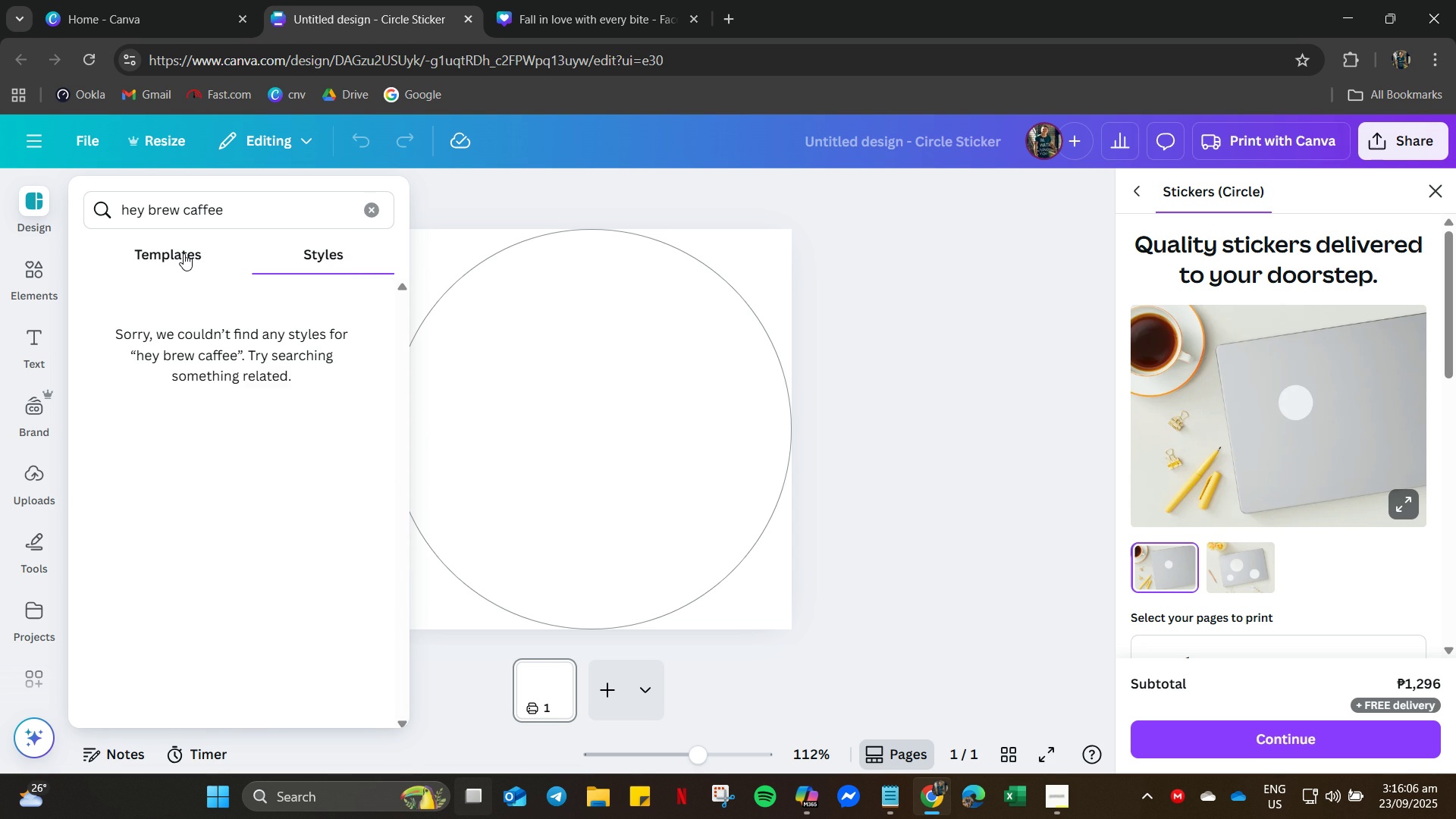 
left_click([187, 252])
 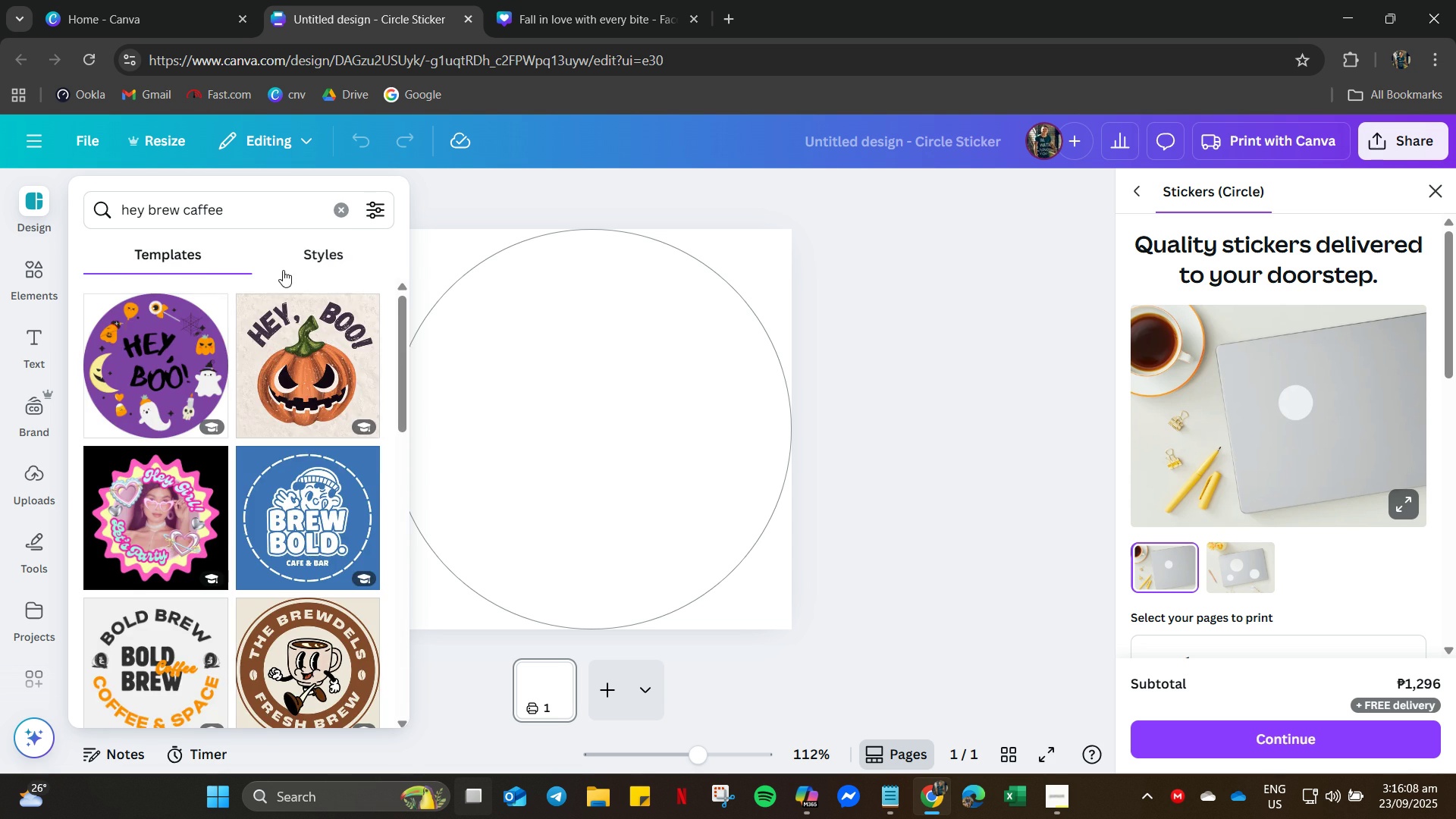 
scroll: coordinate [184, 394], scroll_direction: down, amount: 17.0
 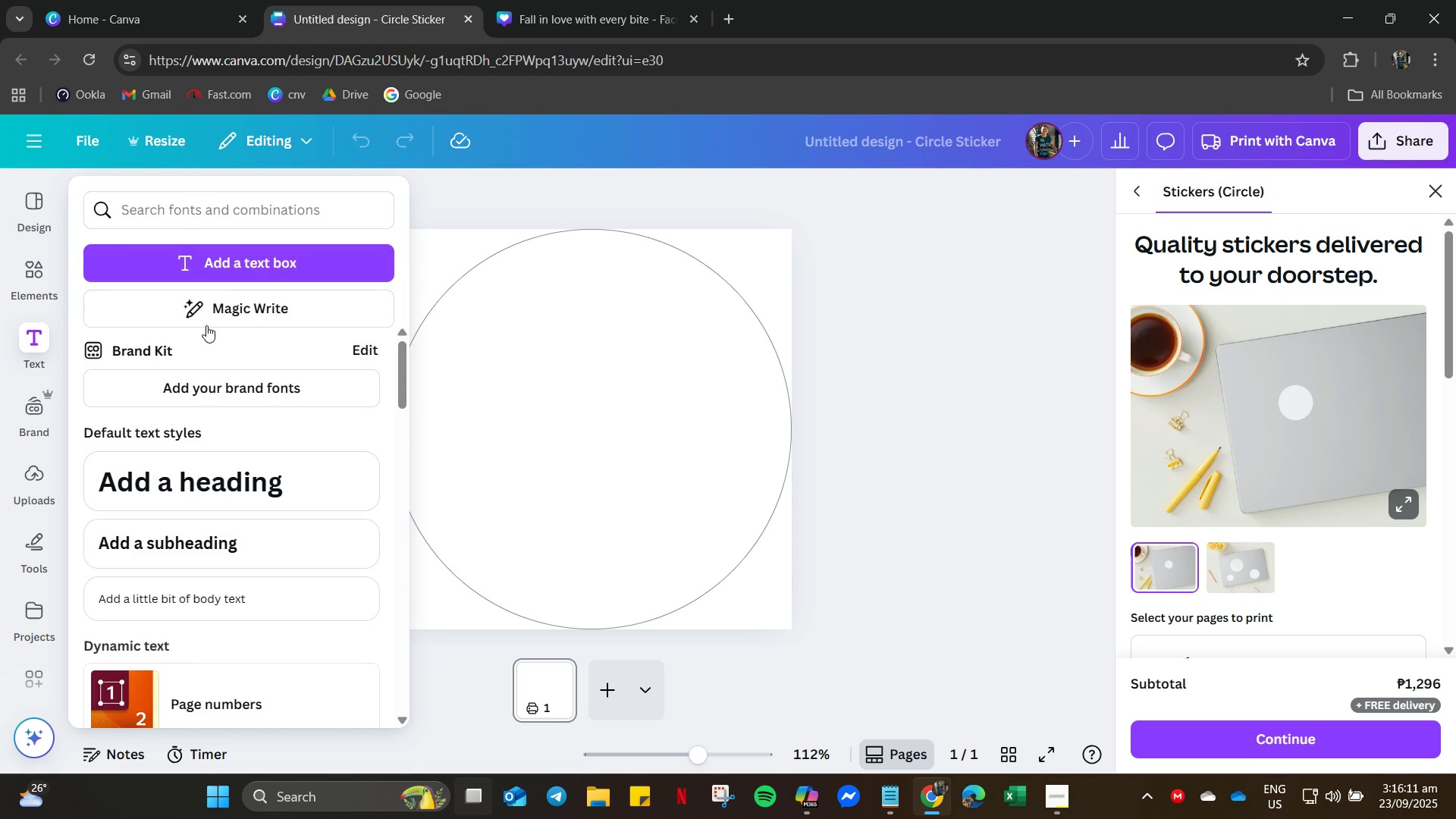 
scroll: coordinate [180, 235], scroll_direction: up, amount: 4.0
 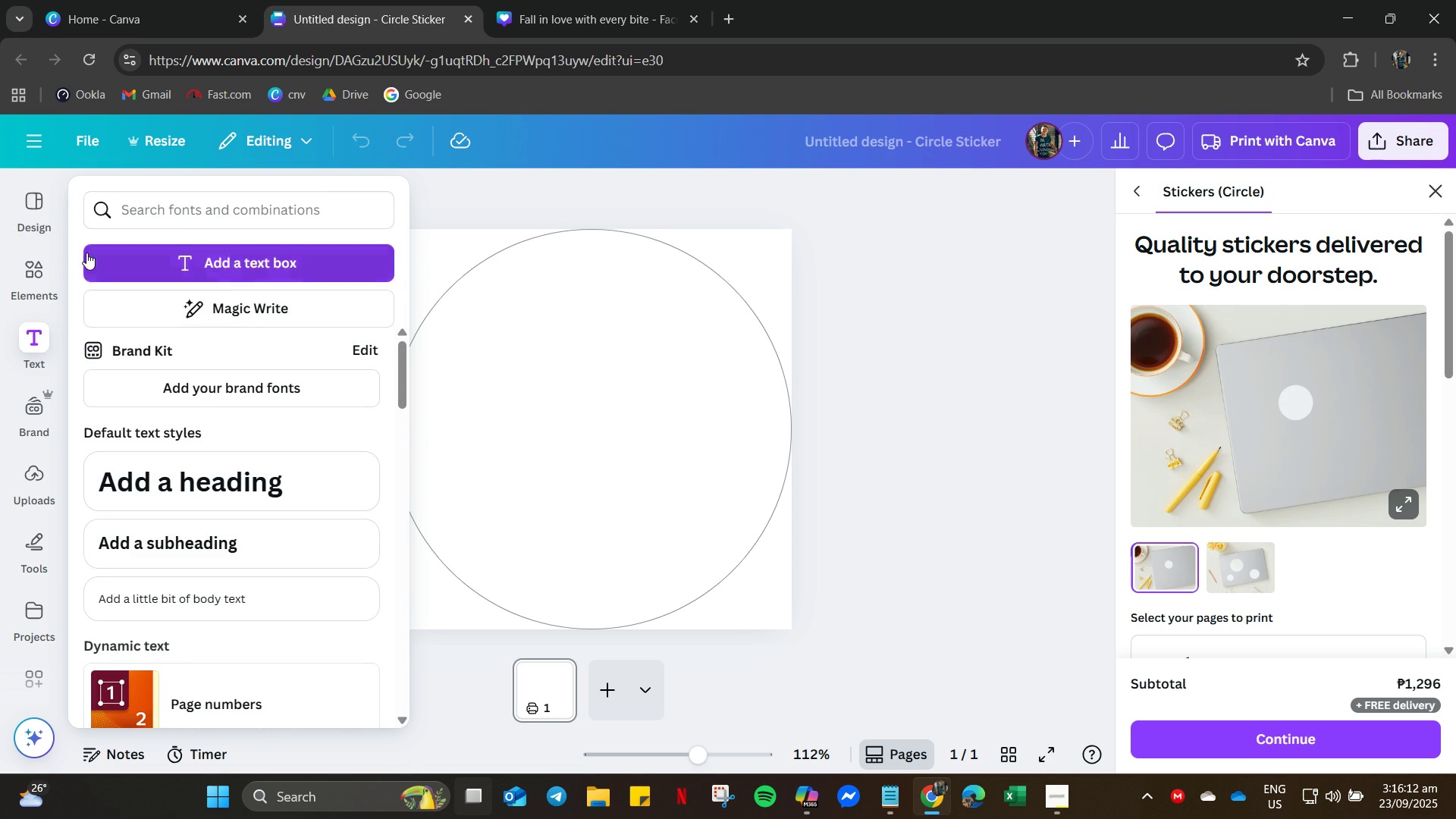 
mouse_move([51, 213])
 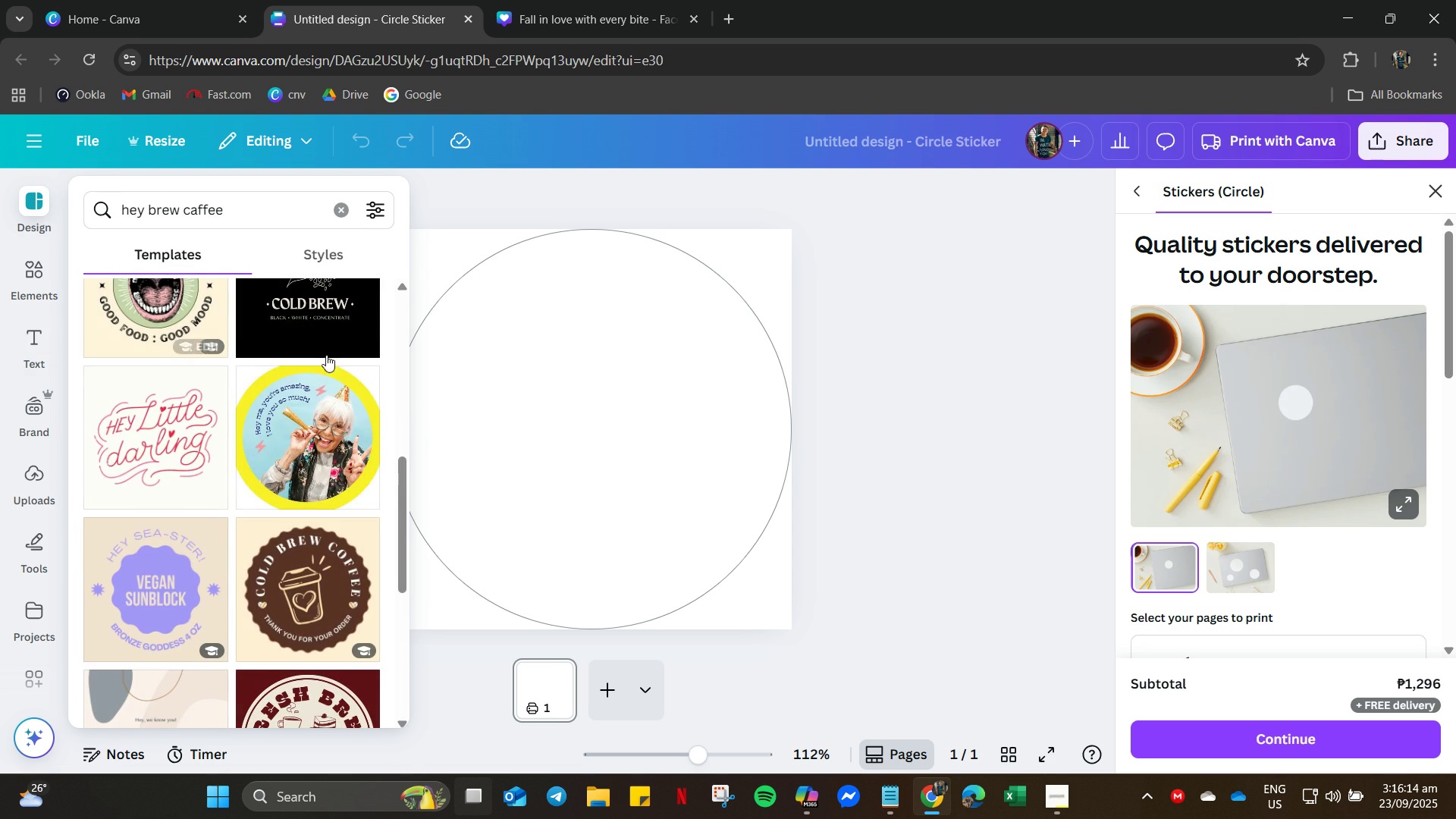 
scroll: coordinate [165, 447], scroll_direction: down, amount: 31.0
 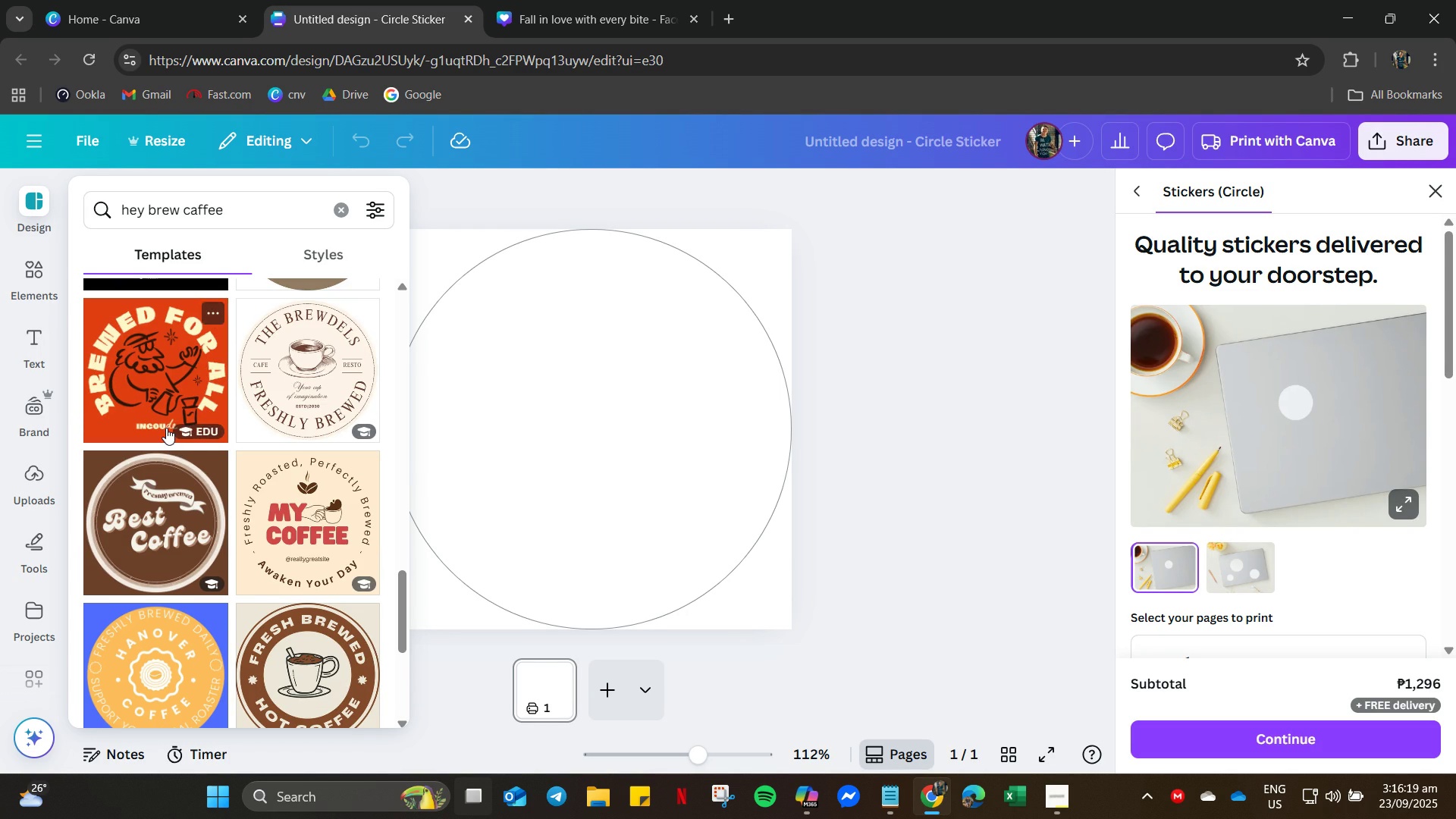 
scroll: coordinate [375, 636], scroll_direction: down, amount: 28.0